 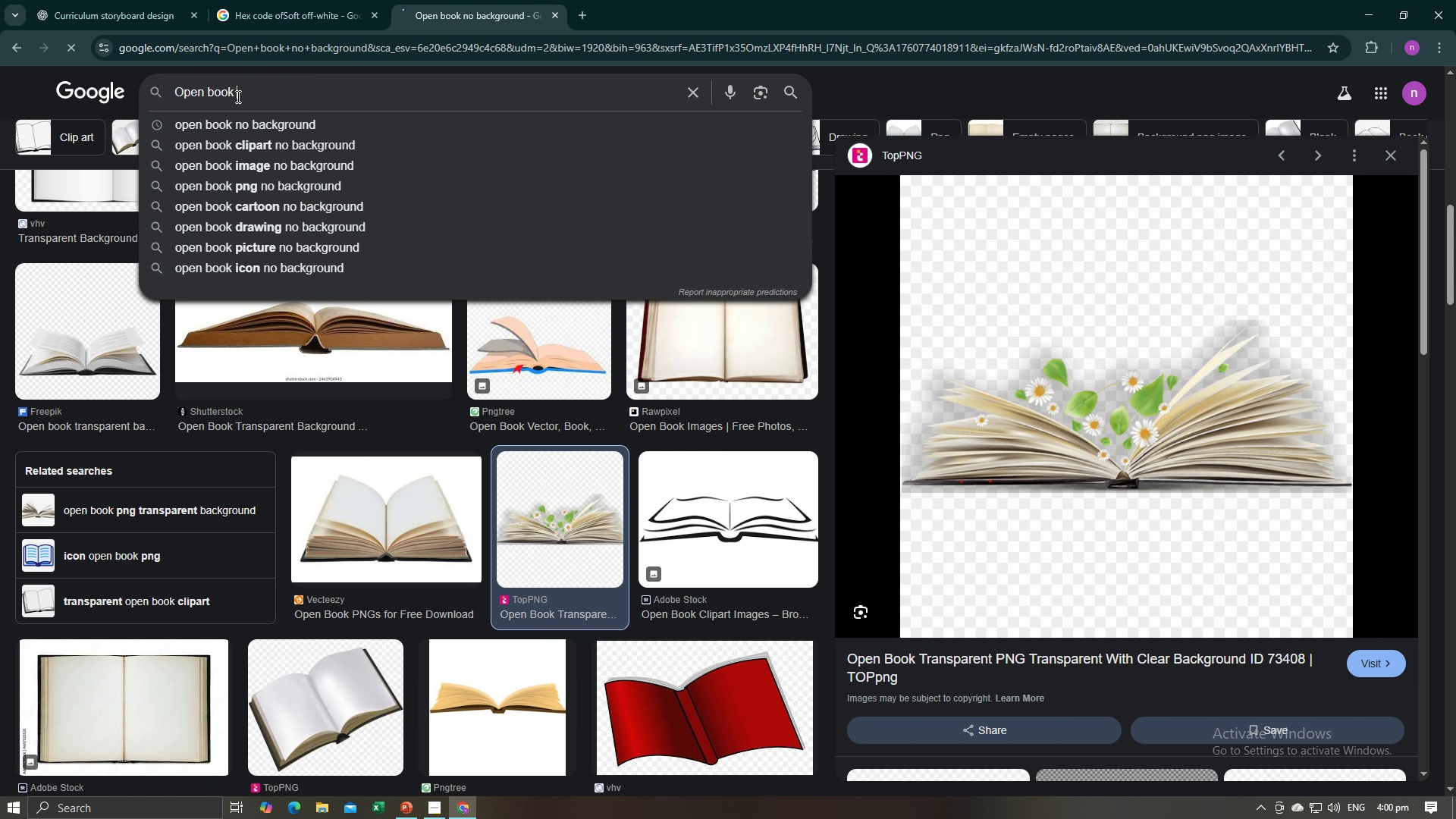 
key(Enter)
 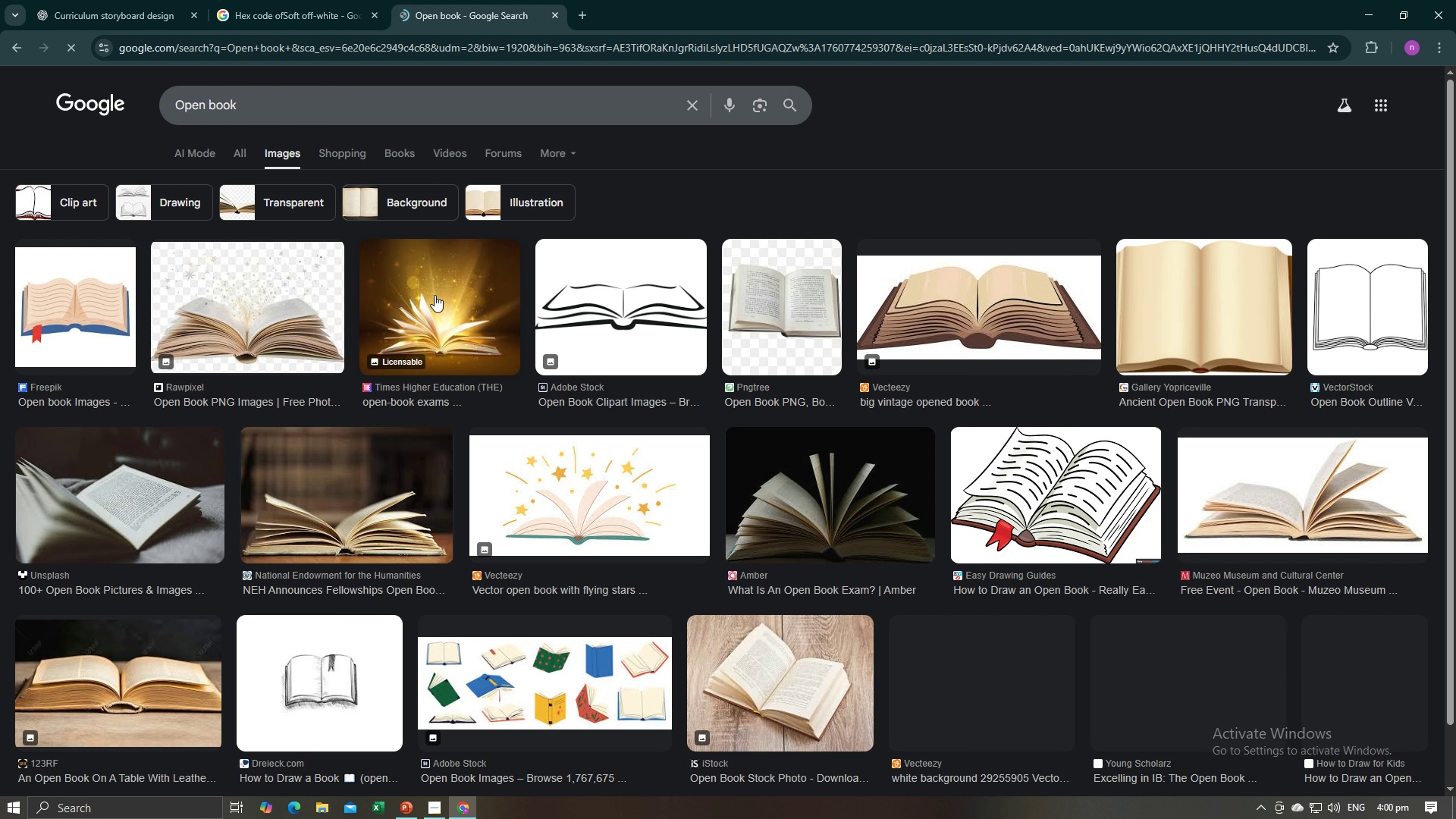 
wait(8.41)
 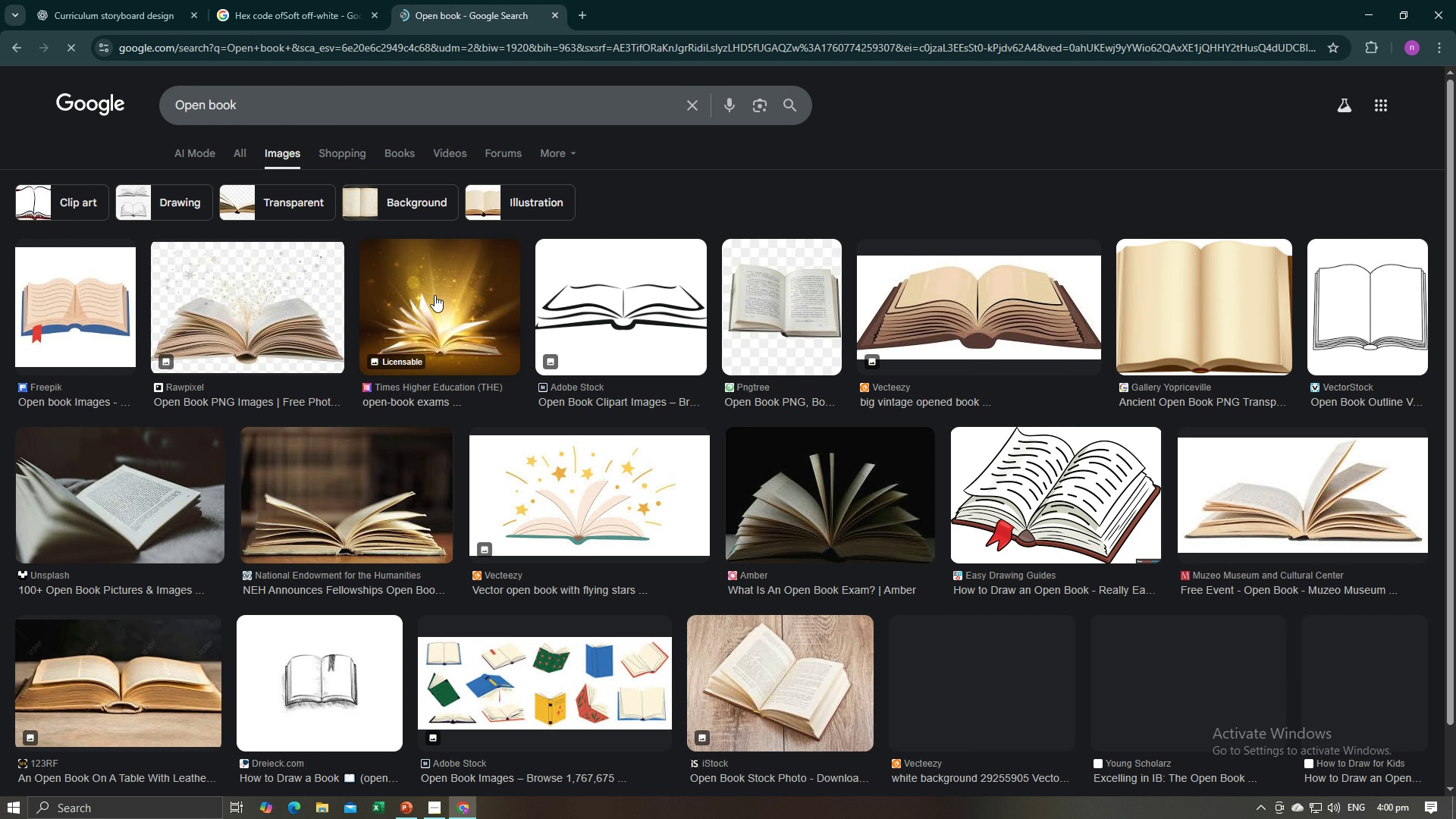 
scroll: coordinate [1200, 623], scroll_direction: down, amount: 2.0
 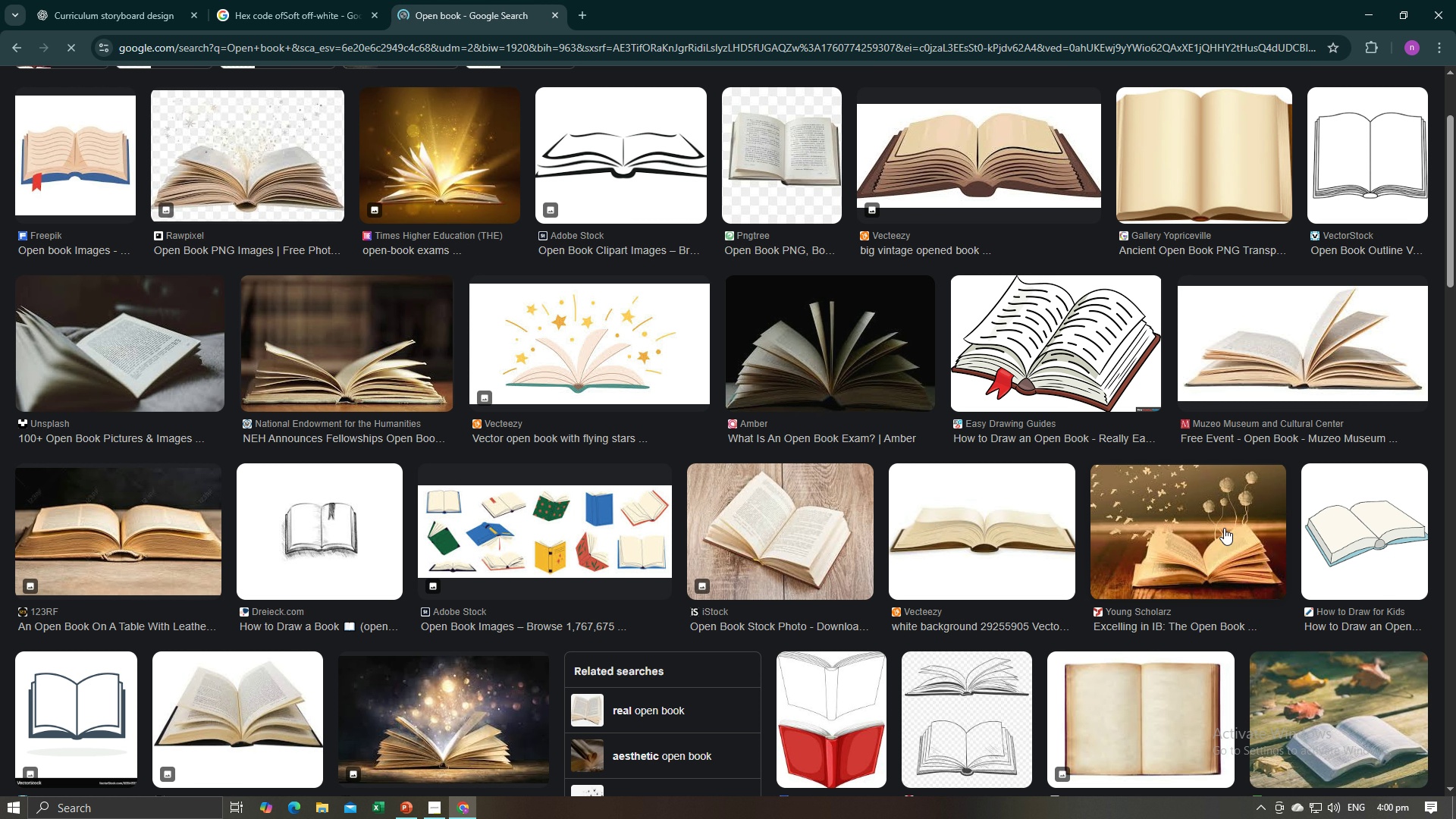 
left_click([1224, 528])
 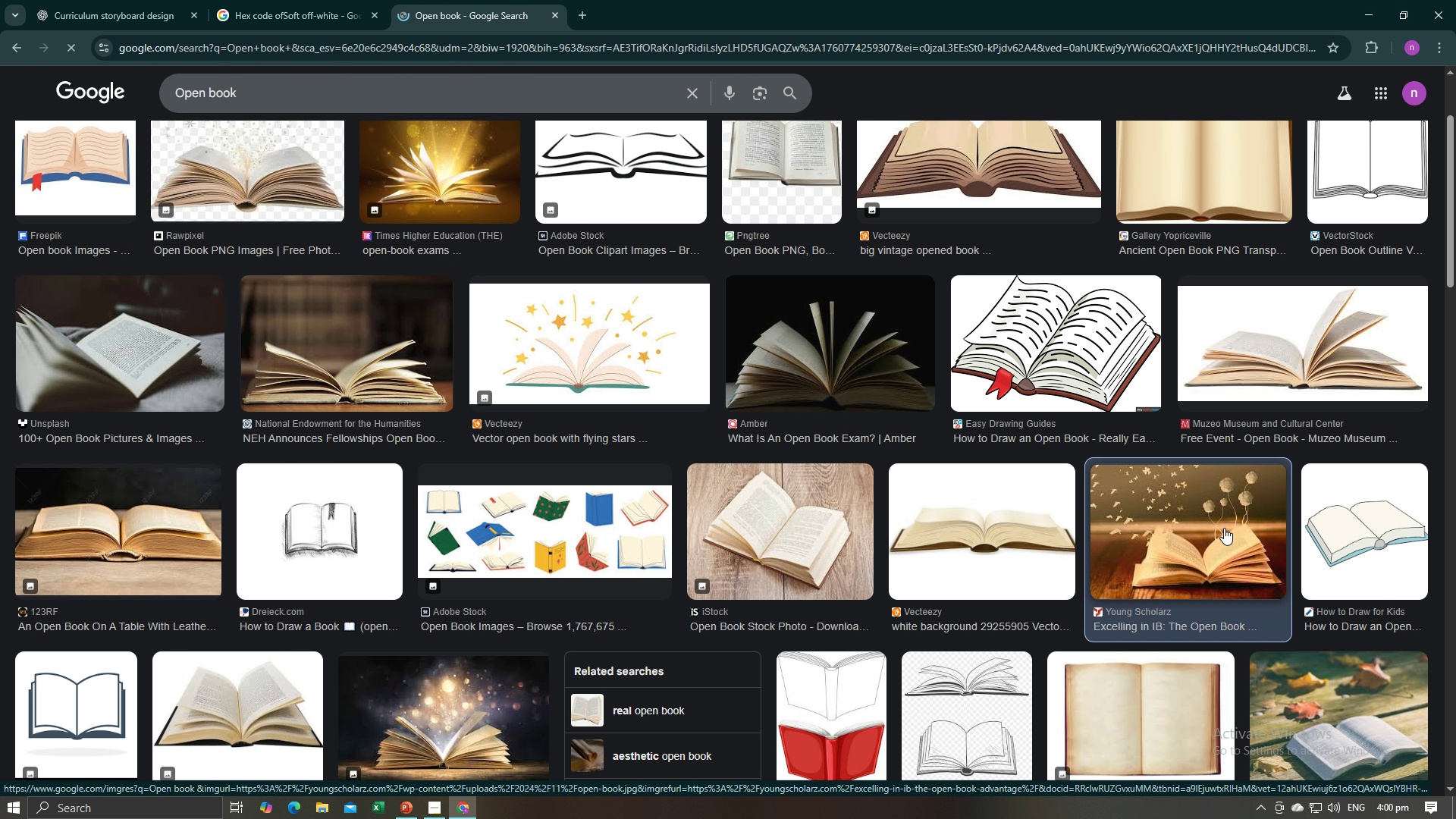 
wait(8.12)
 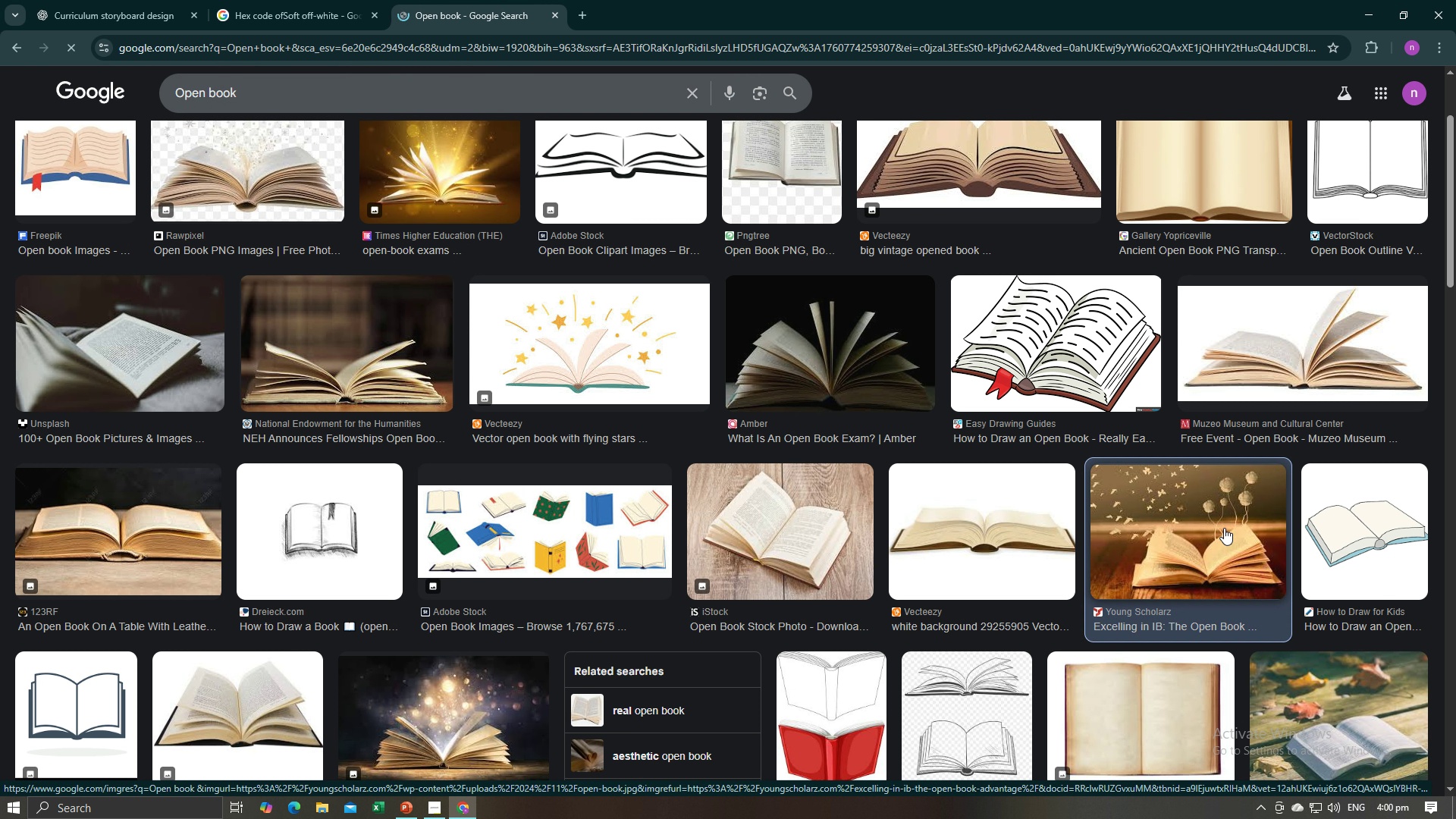 
scroll: coordinate [384, 677], scroll_direction: down, amount: 4.0
 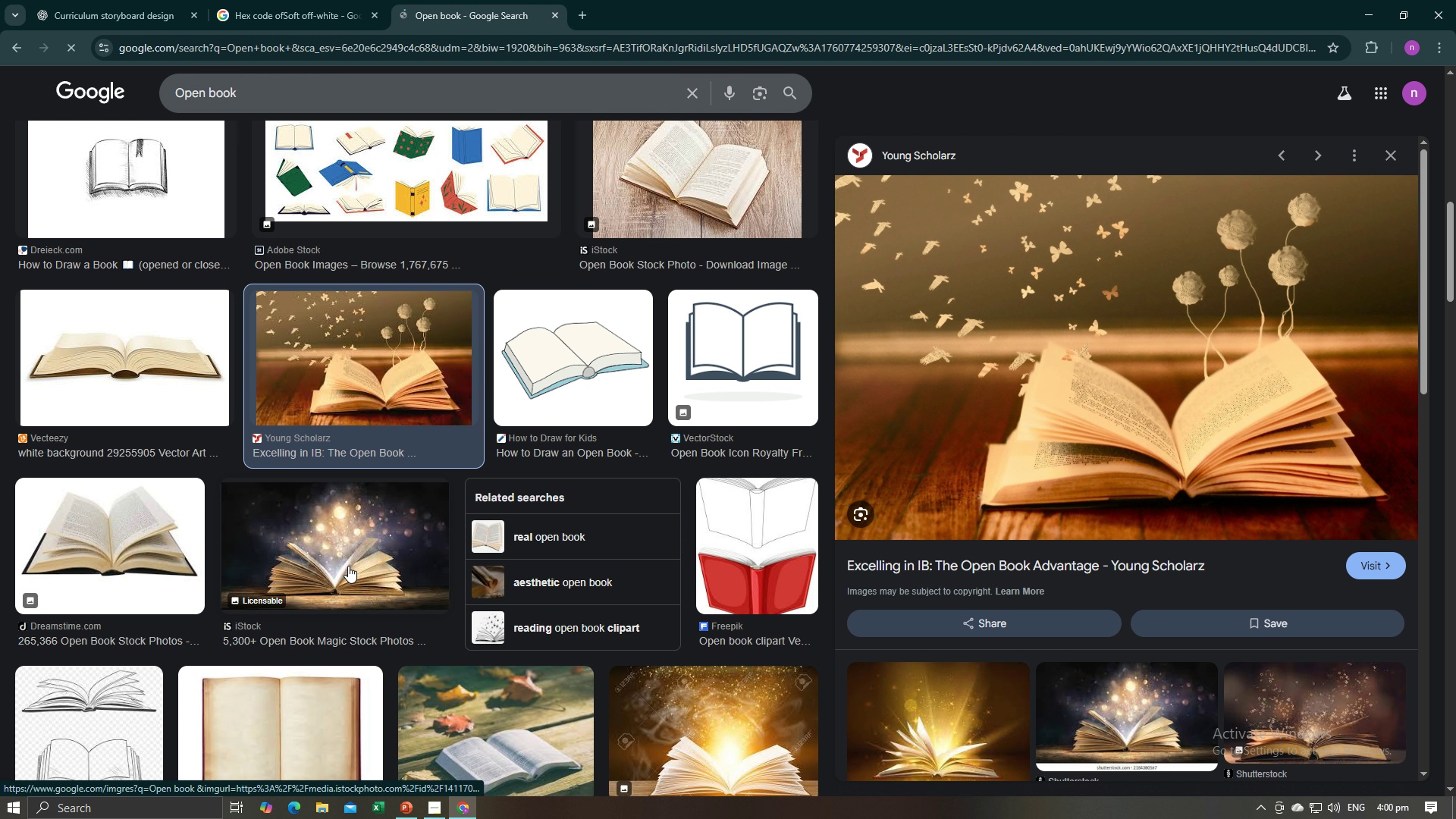 
left_click([348, 566])
 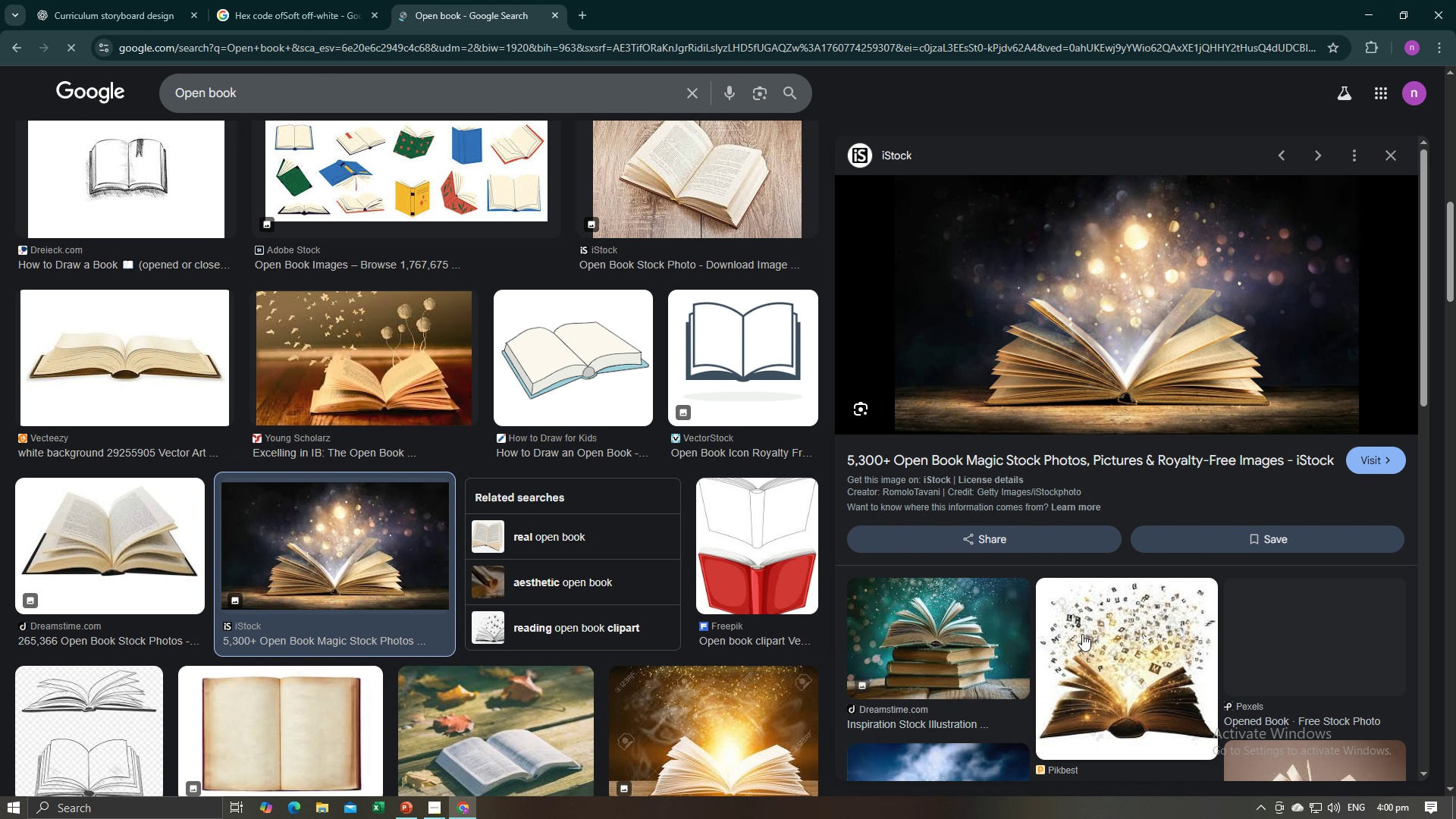 
scroll: coordinate [1082, 634], scroll_direction: down, amount: 2.0
 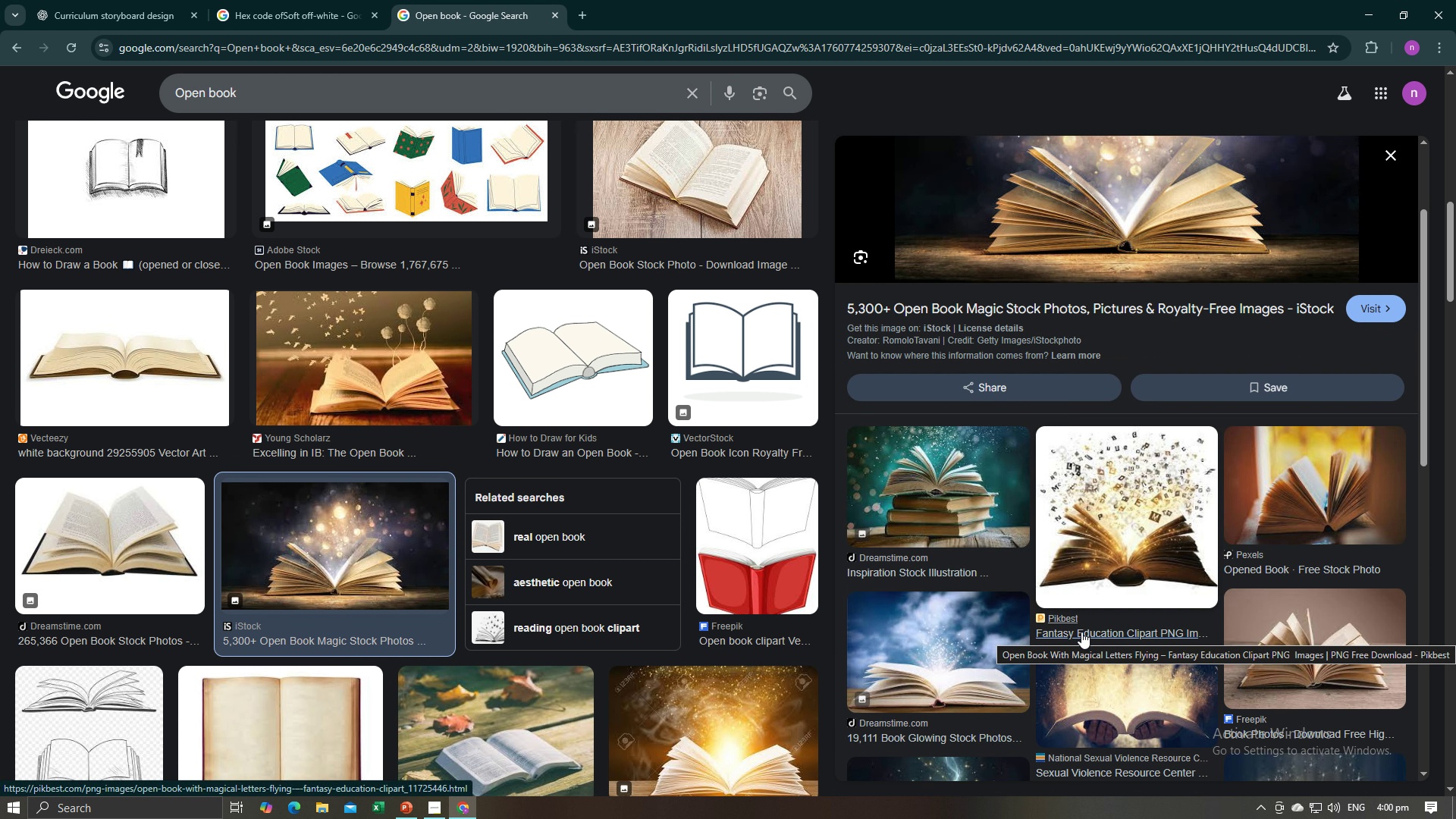 
scroll: coordinate [629, 547], scroll_direction: up, amount: 4.0
 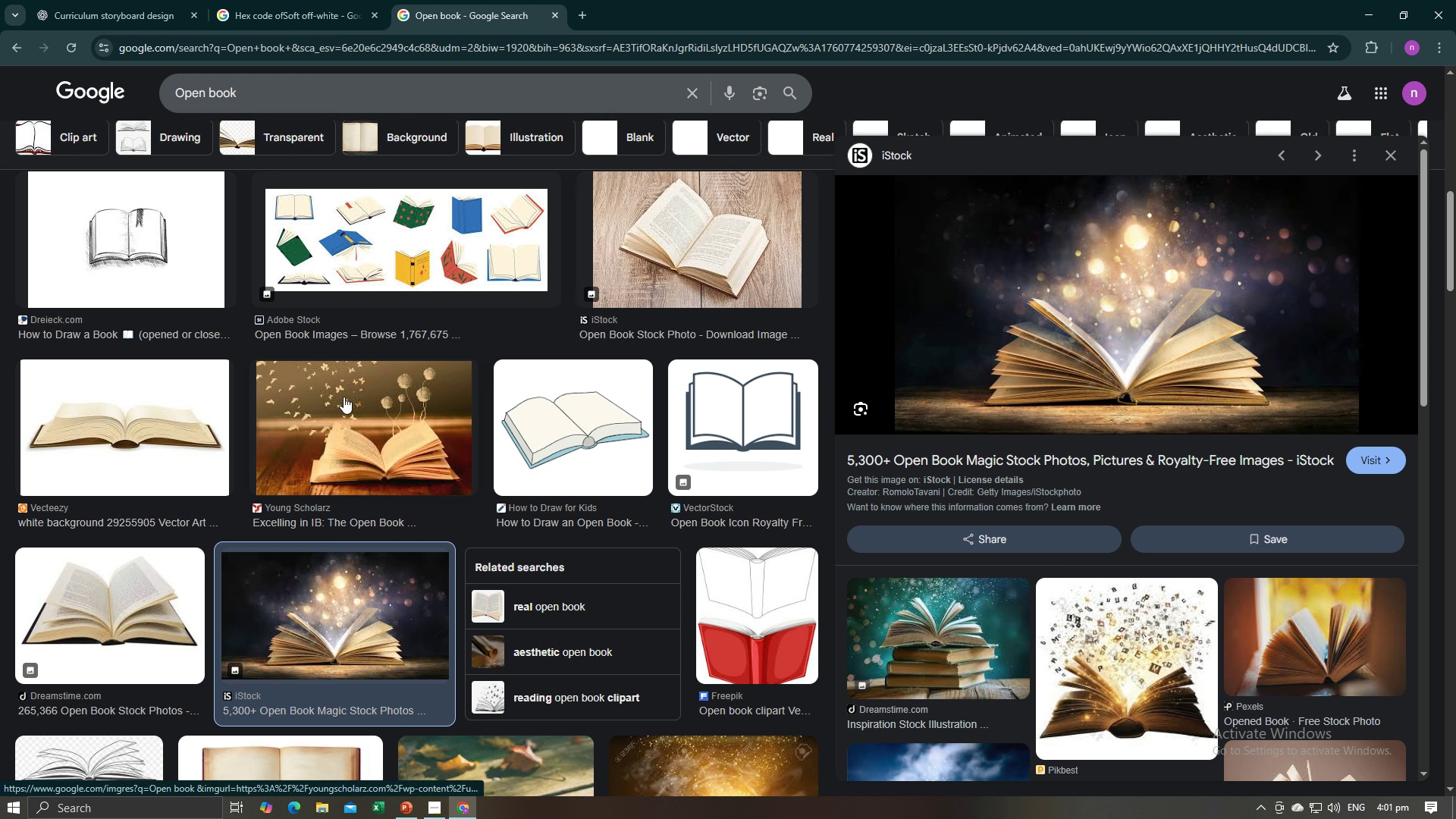 
left_click([344, 397])
 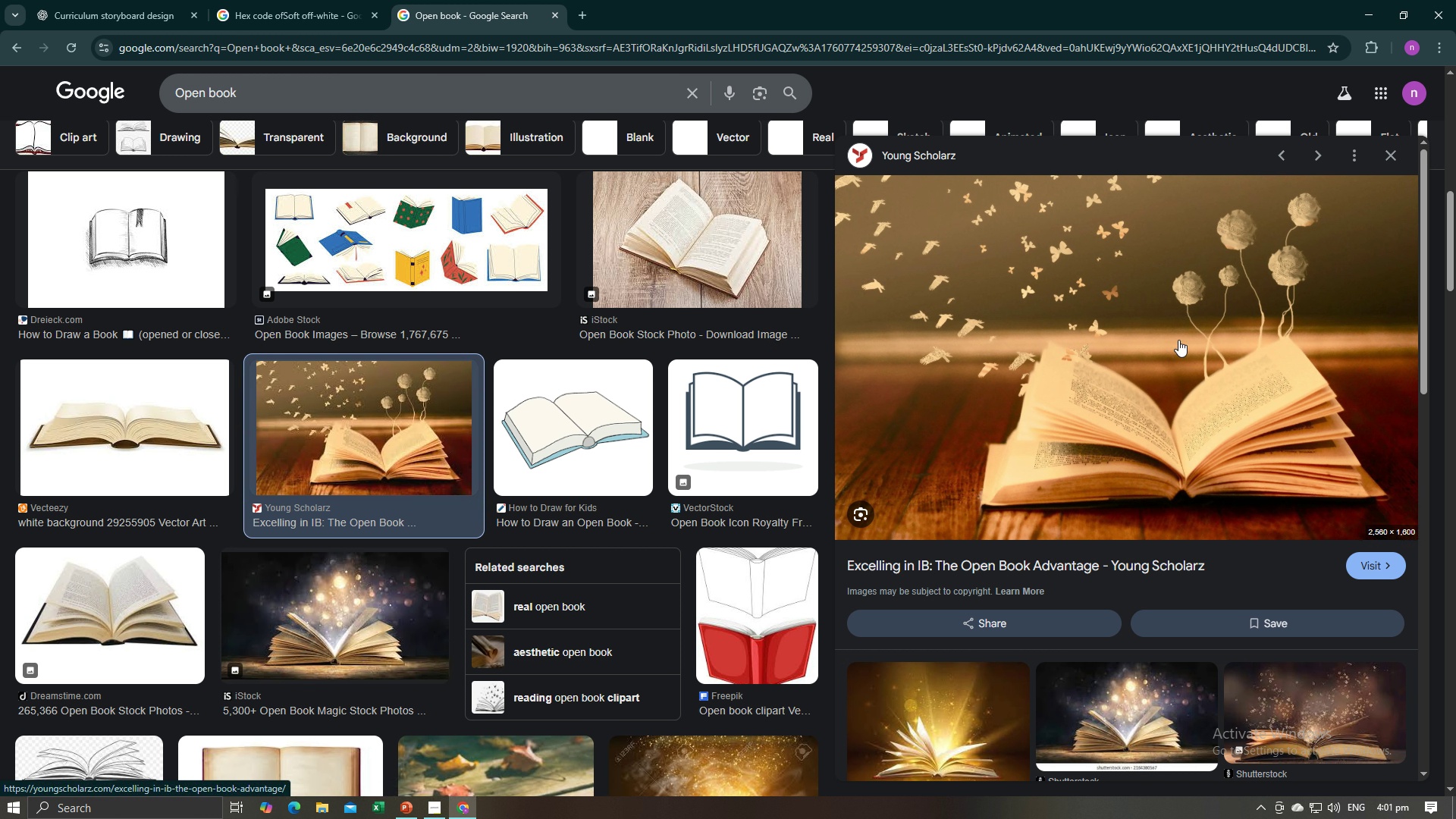 
right_click([1122, 328])
 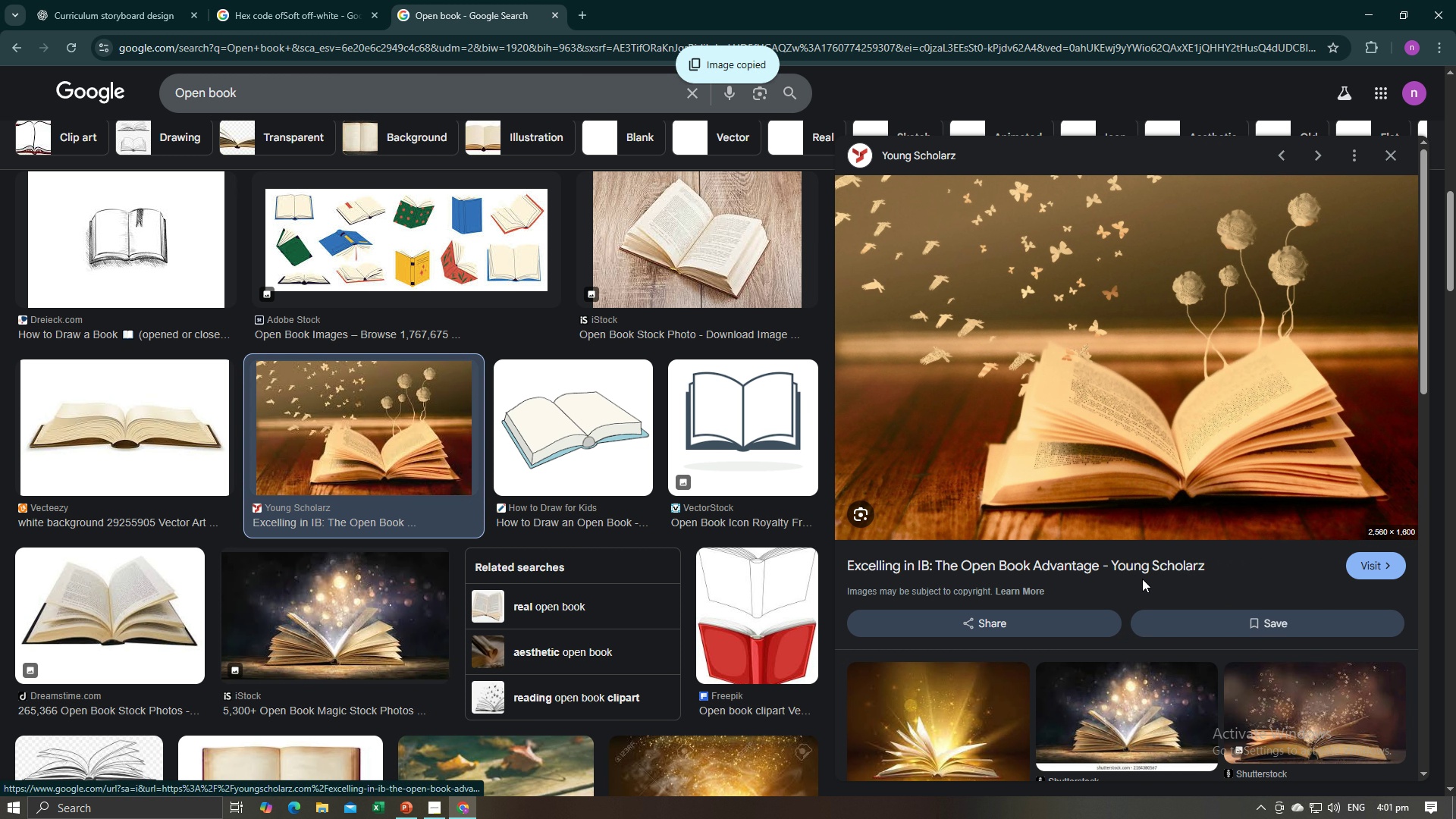 
key(Alt+AltLeft)
 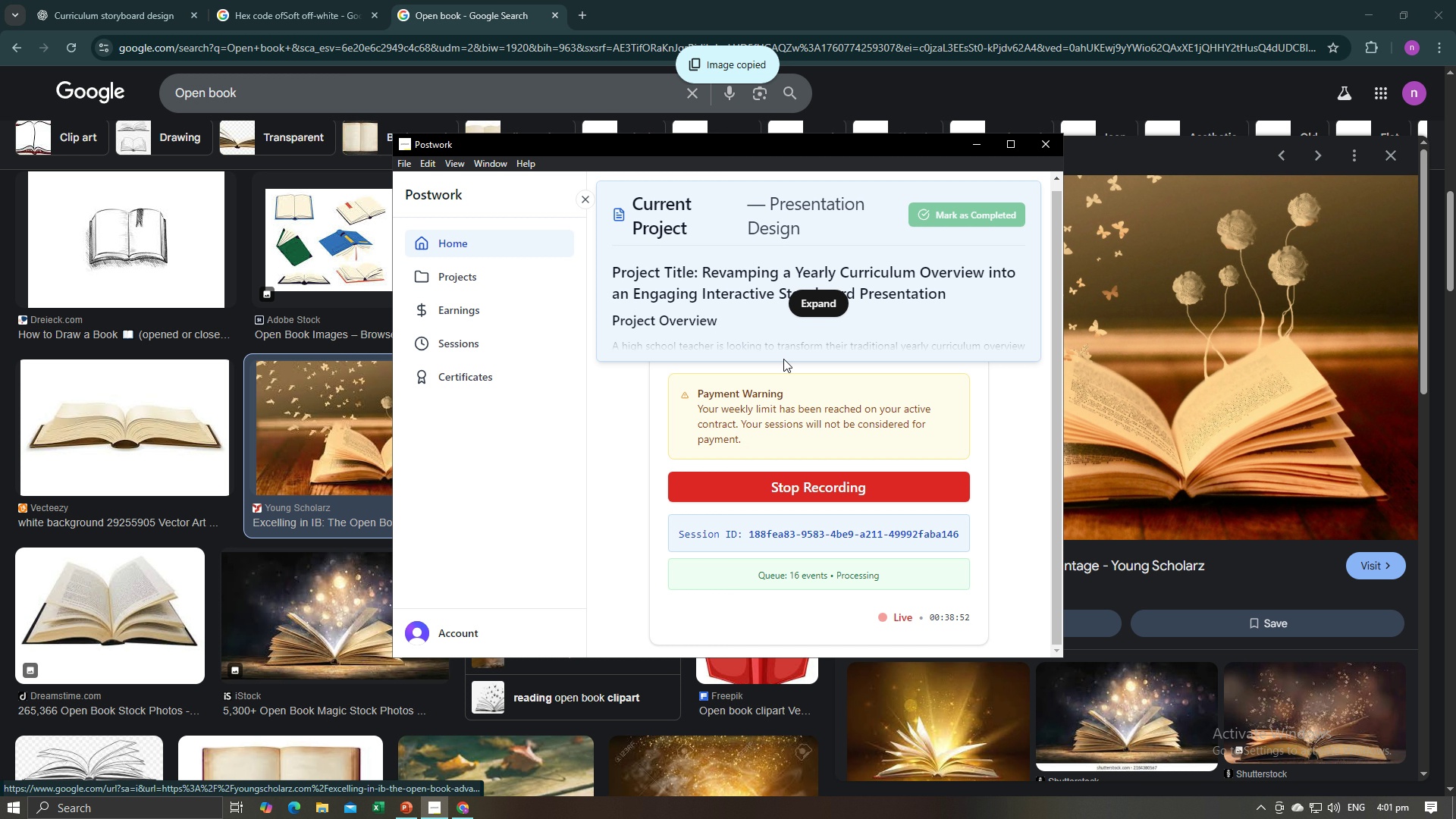 
key(Alt+Tab)
 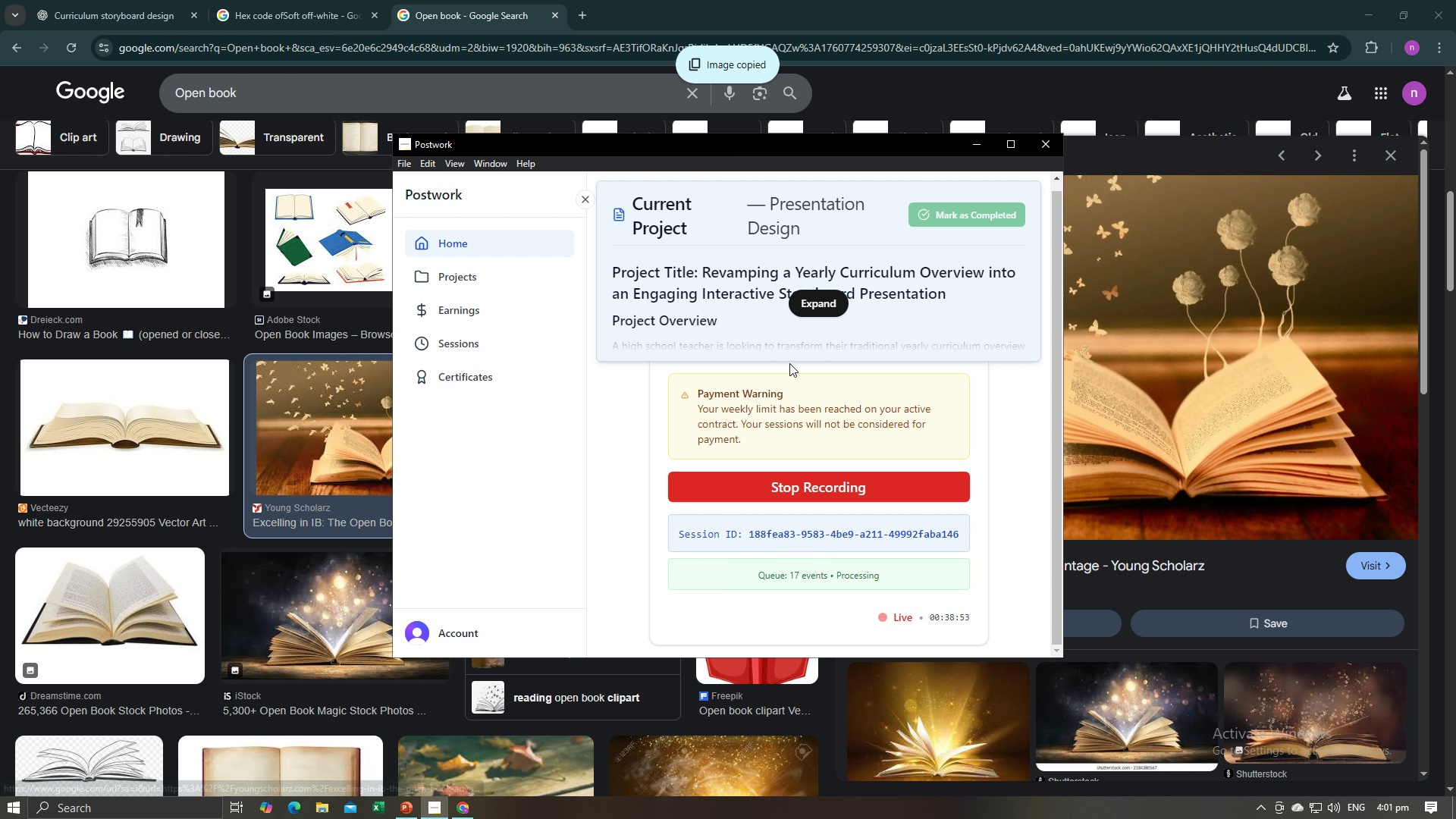 
hold_key(key=AltLeft, duration=0.86)